 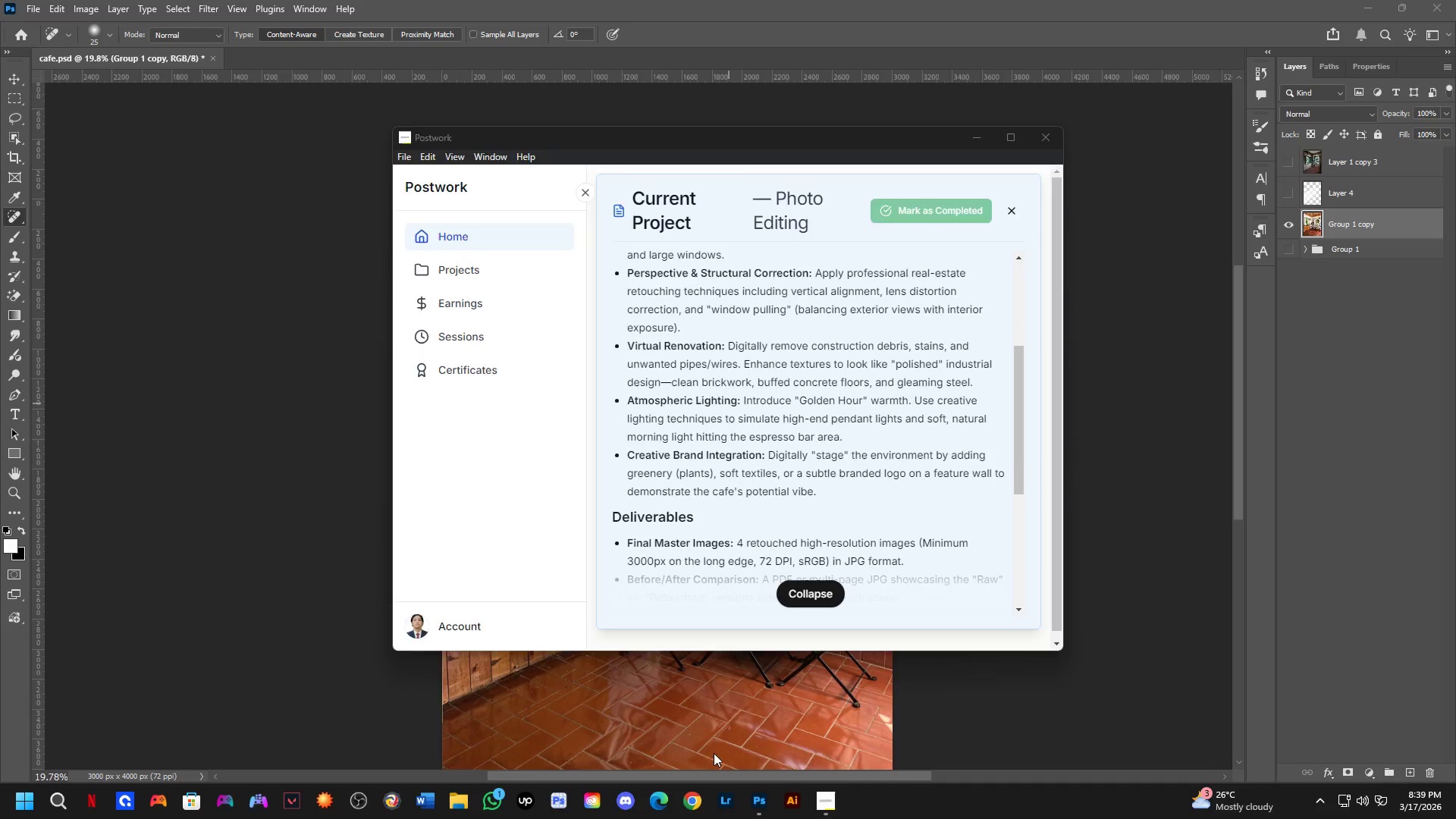 
left_click([780, 375])
 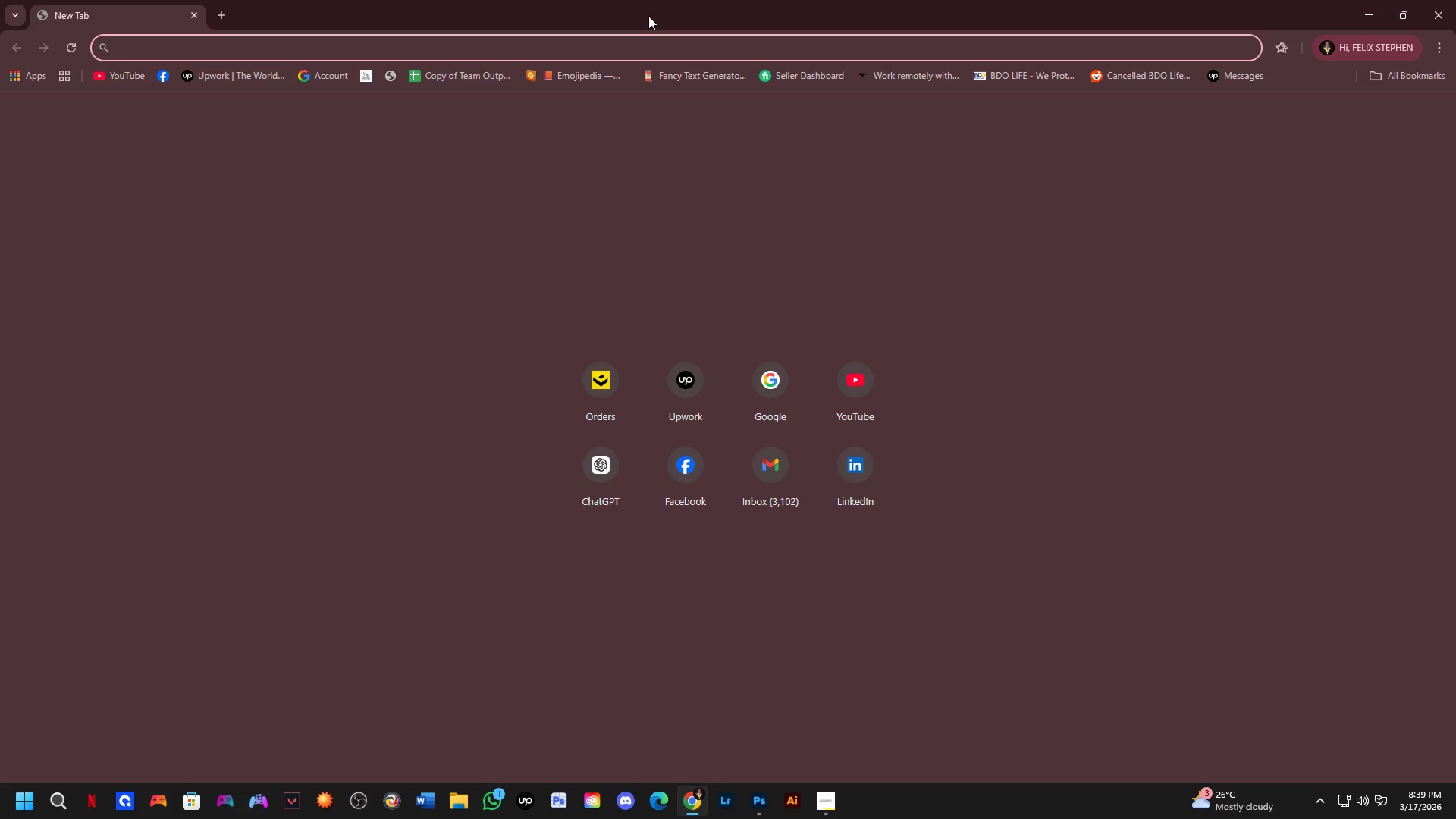 
type(GOO)
 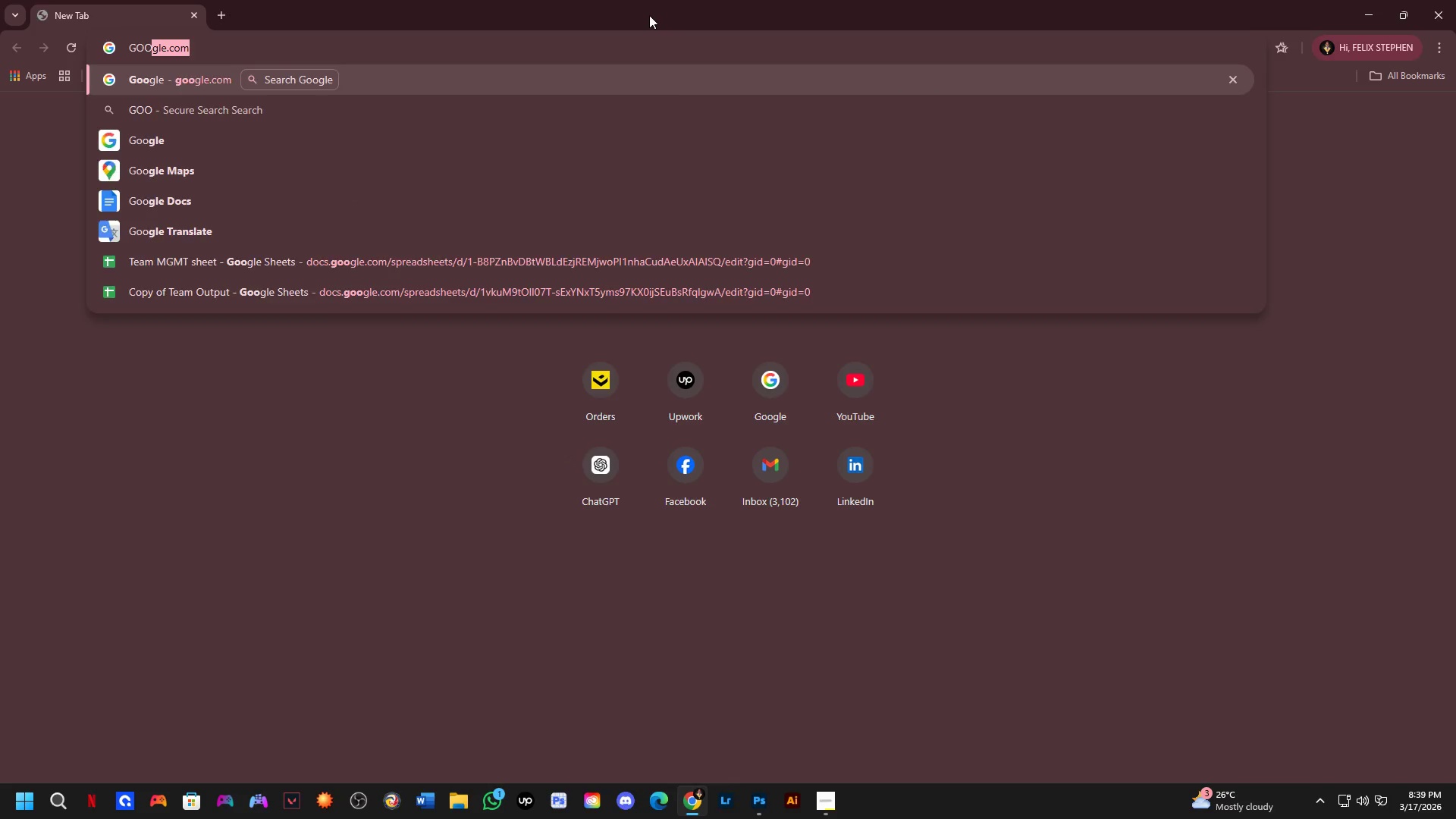 
key(Enter)
 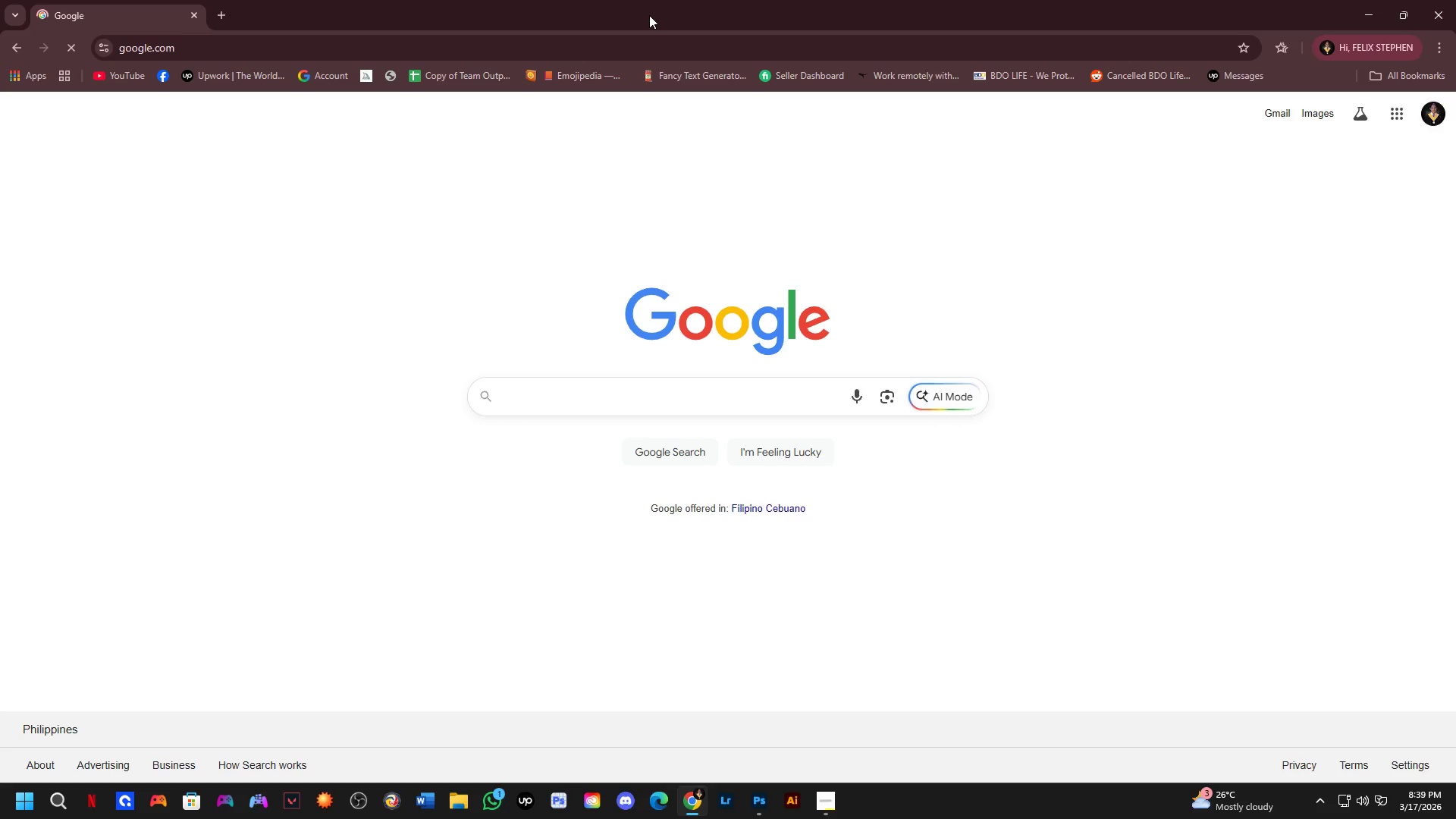 
type(NATURAL MORNING LIUGHT)
 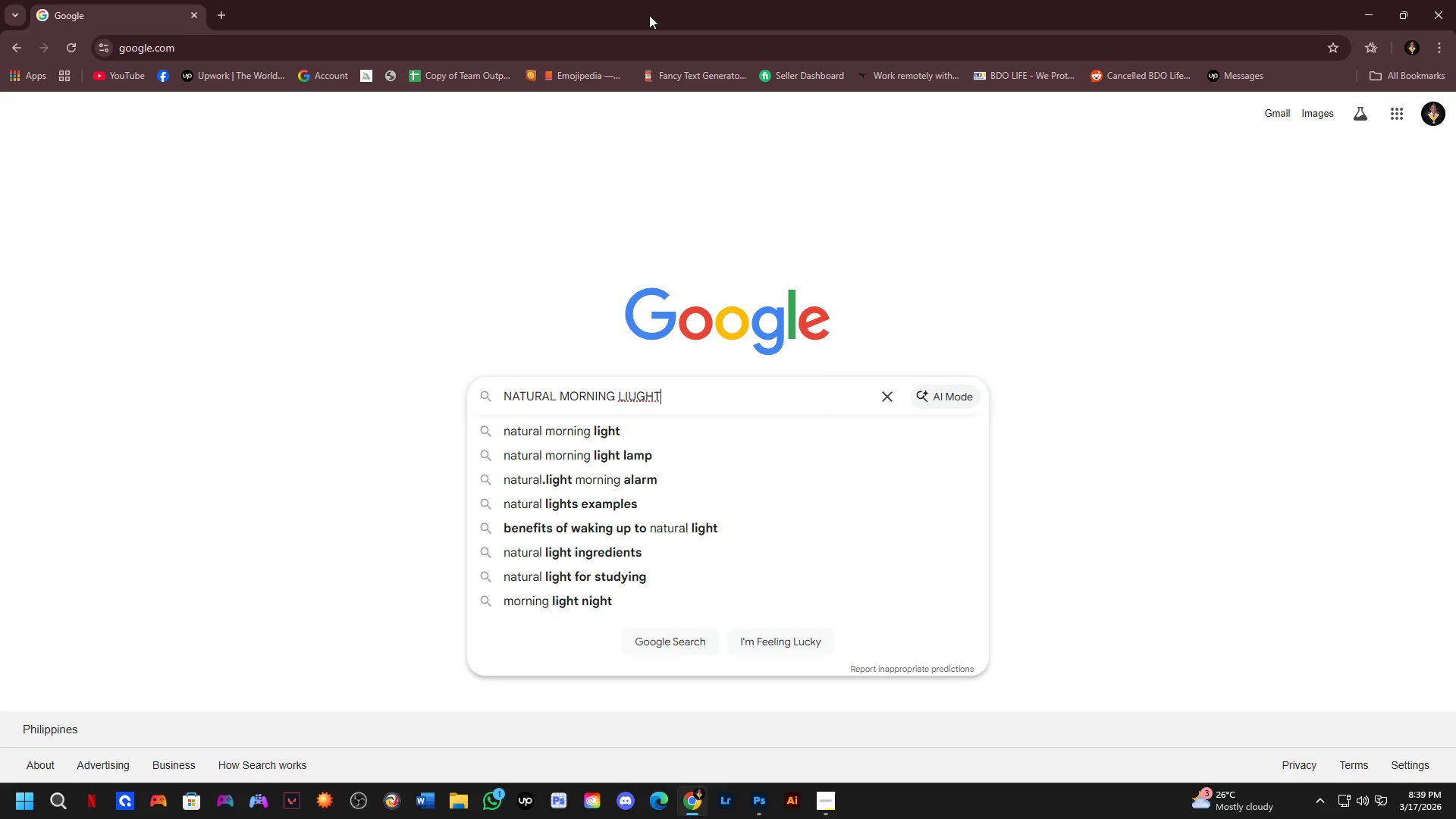 
key(ArrowDown)
 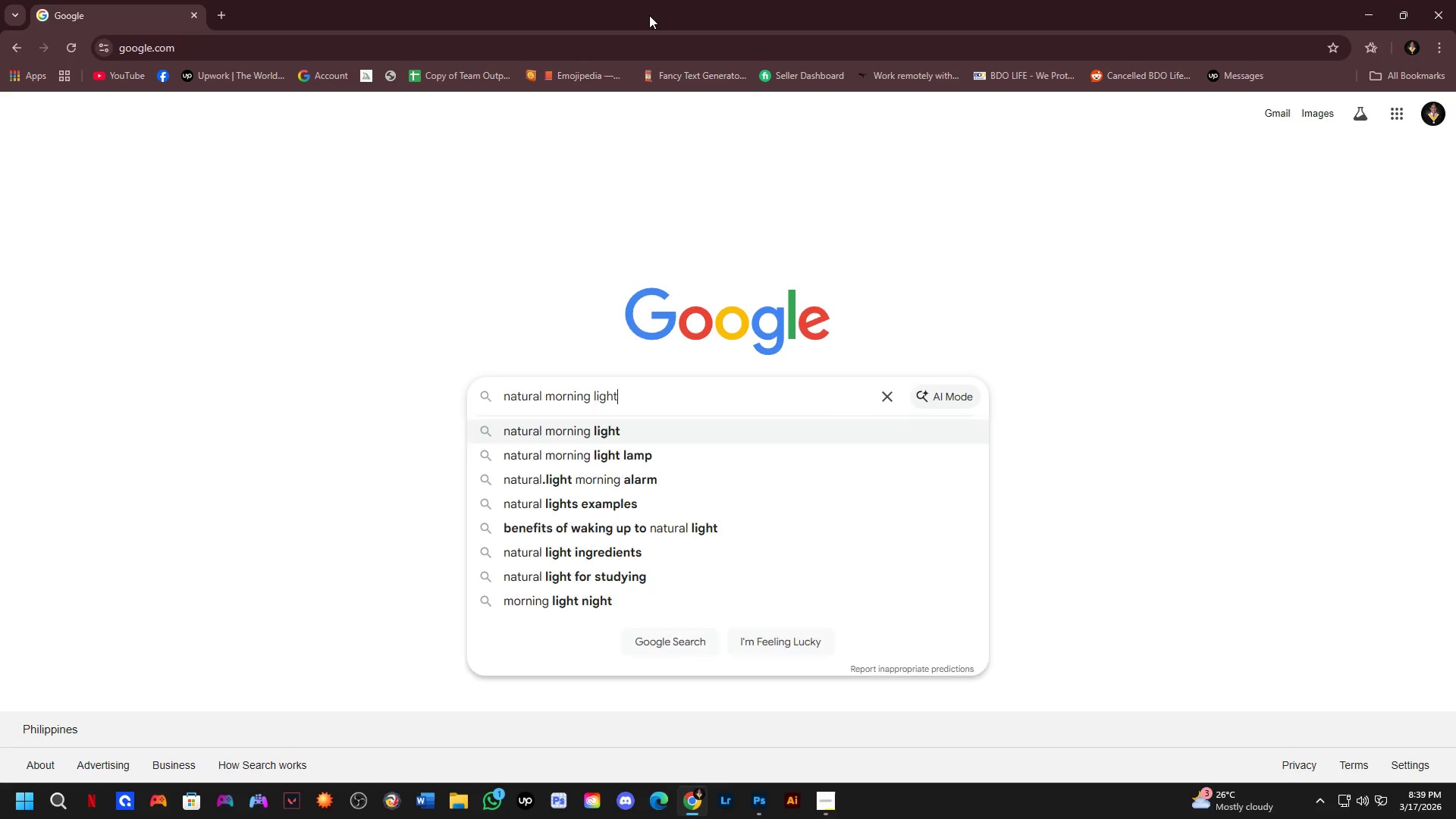 
key(Enter)
 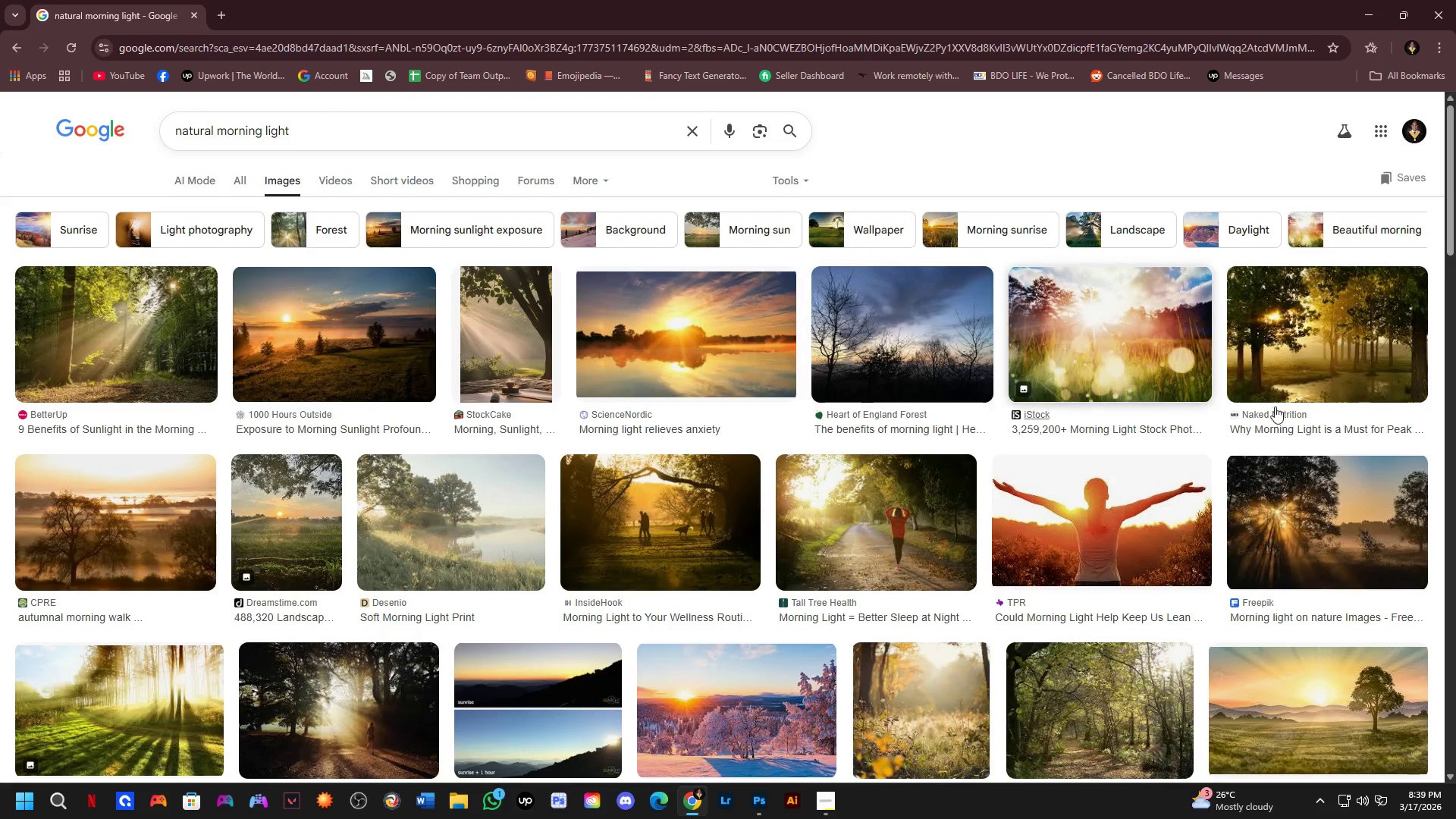 
wait(5.56)
 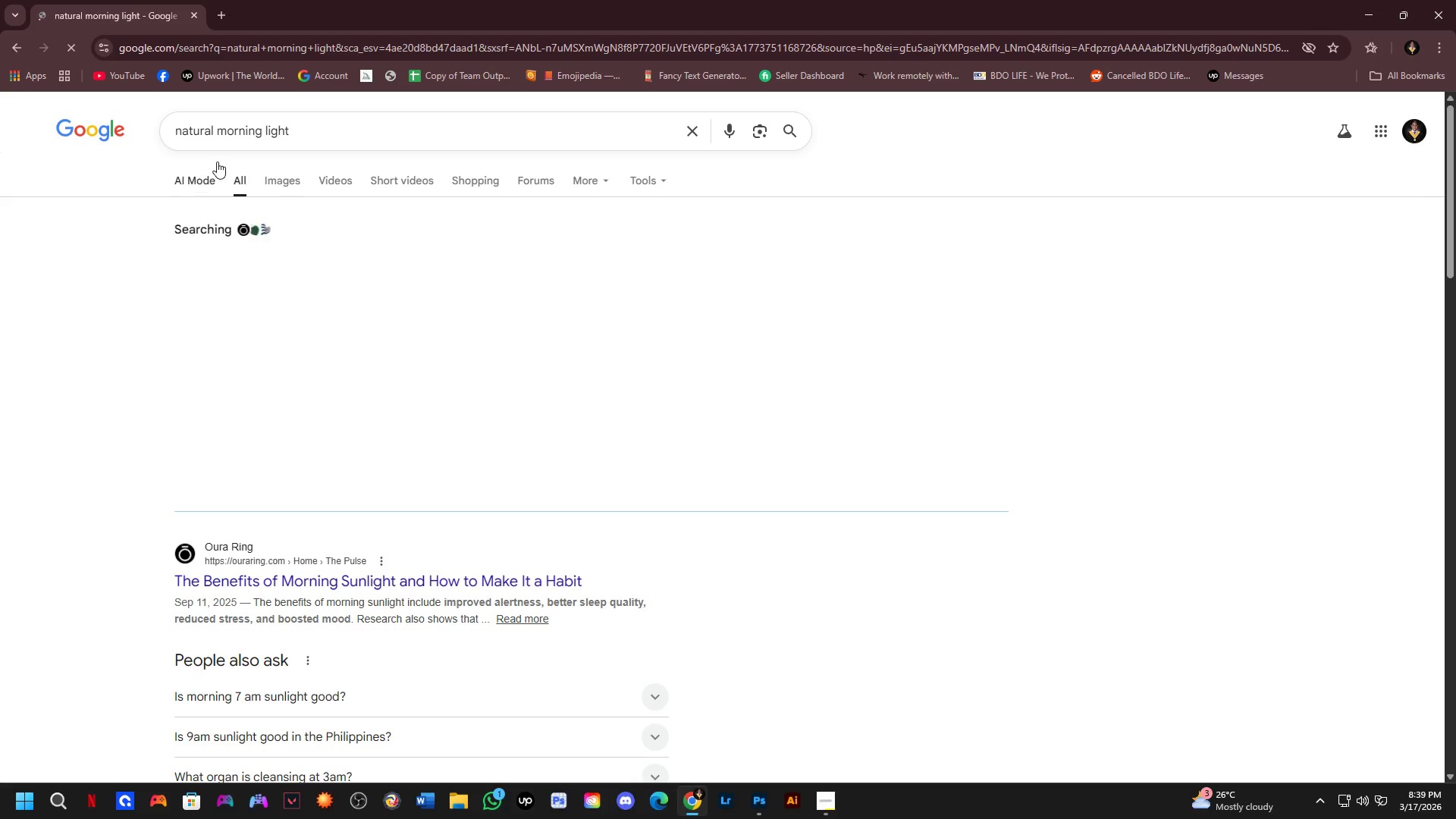 
scroll: coordinate [954, 347], scroll_direction: down, amount: 1.0
 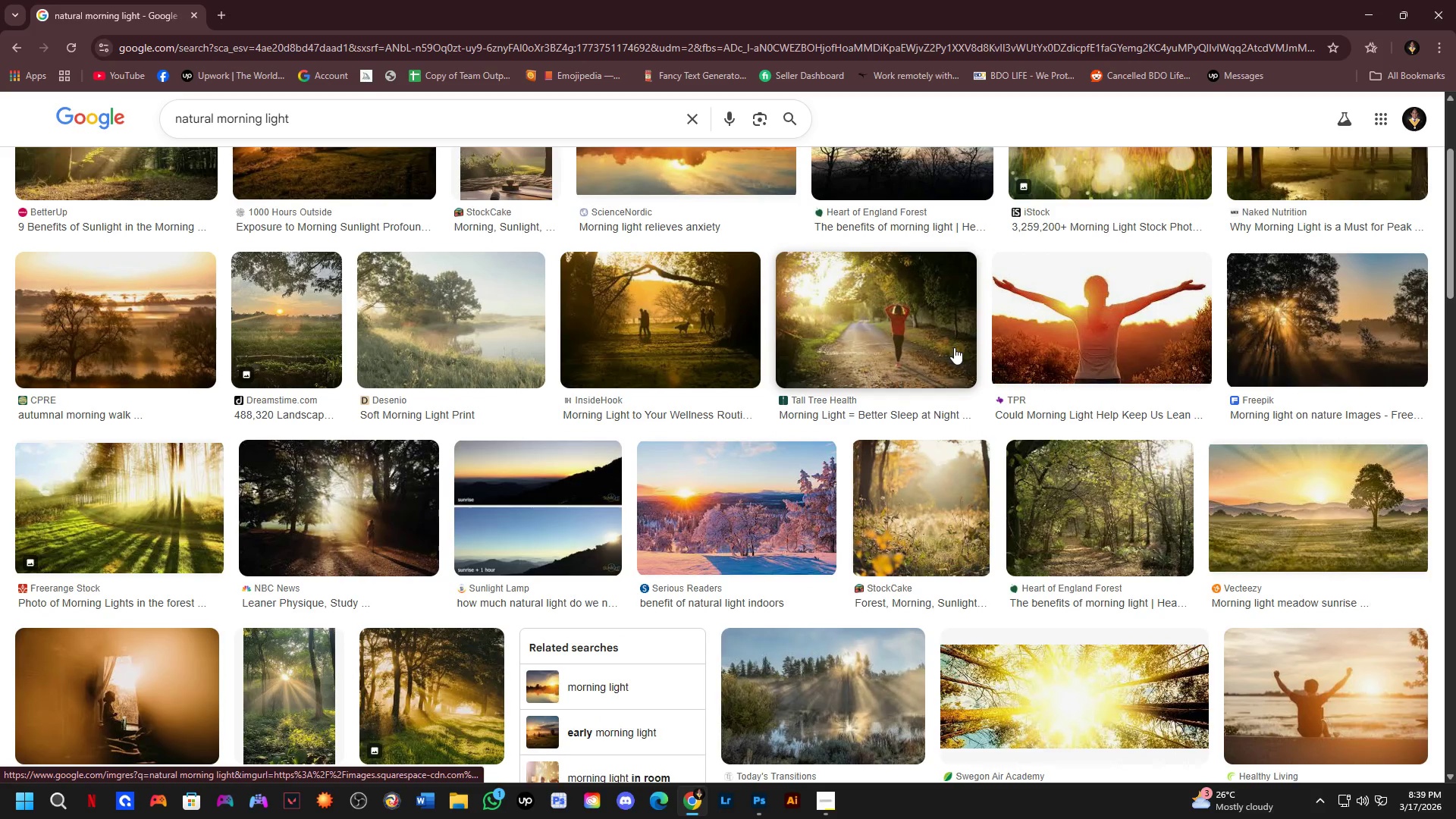 
key(Alt+AltLeft)
 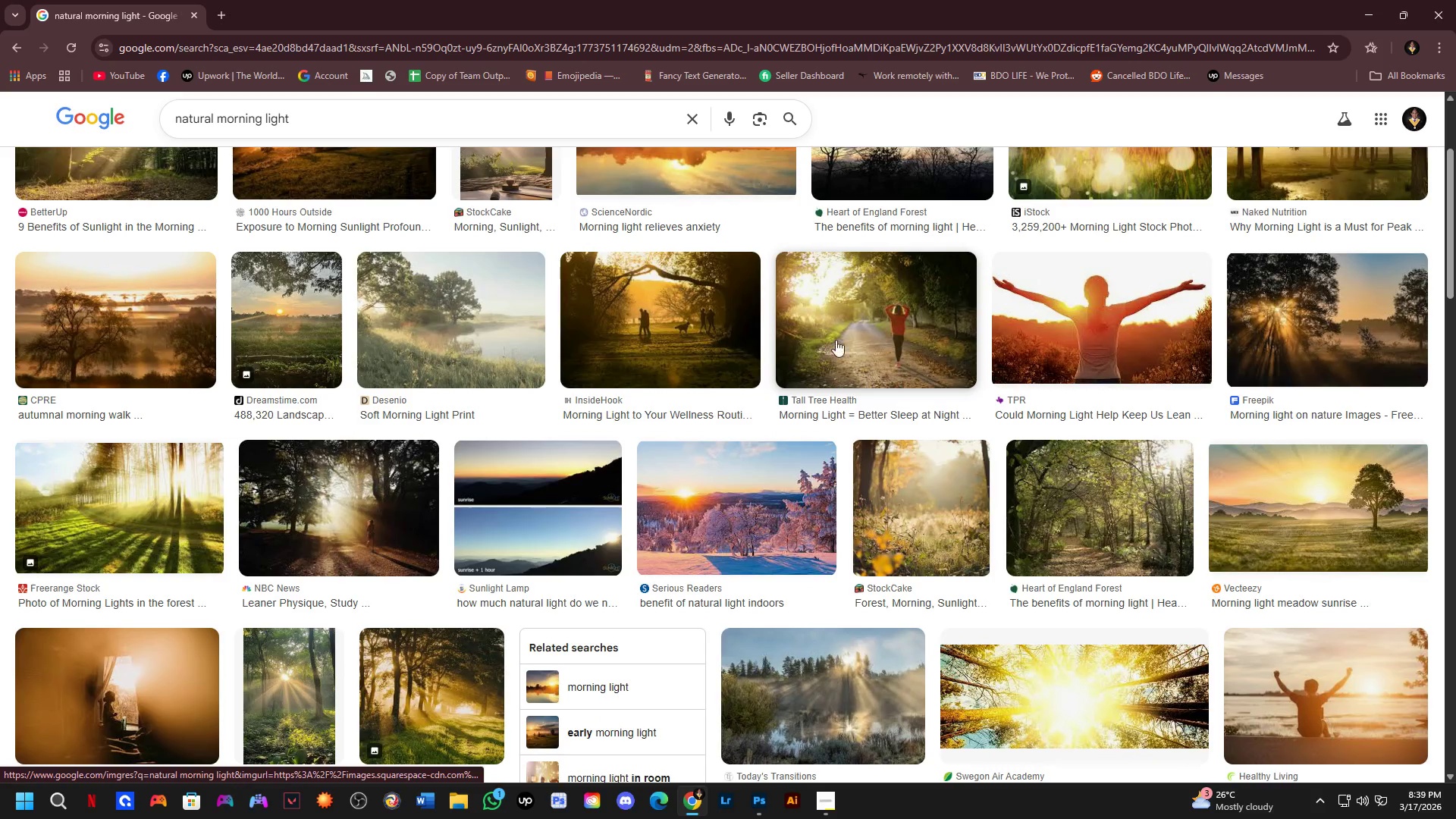 
key(Alt+Tab)